 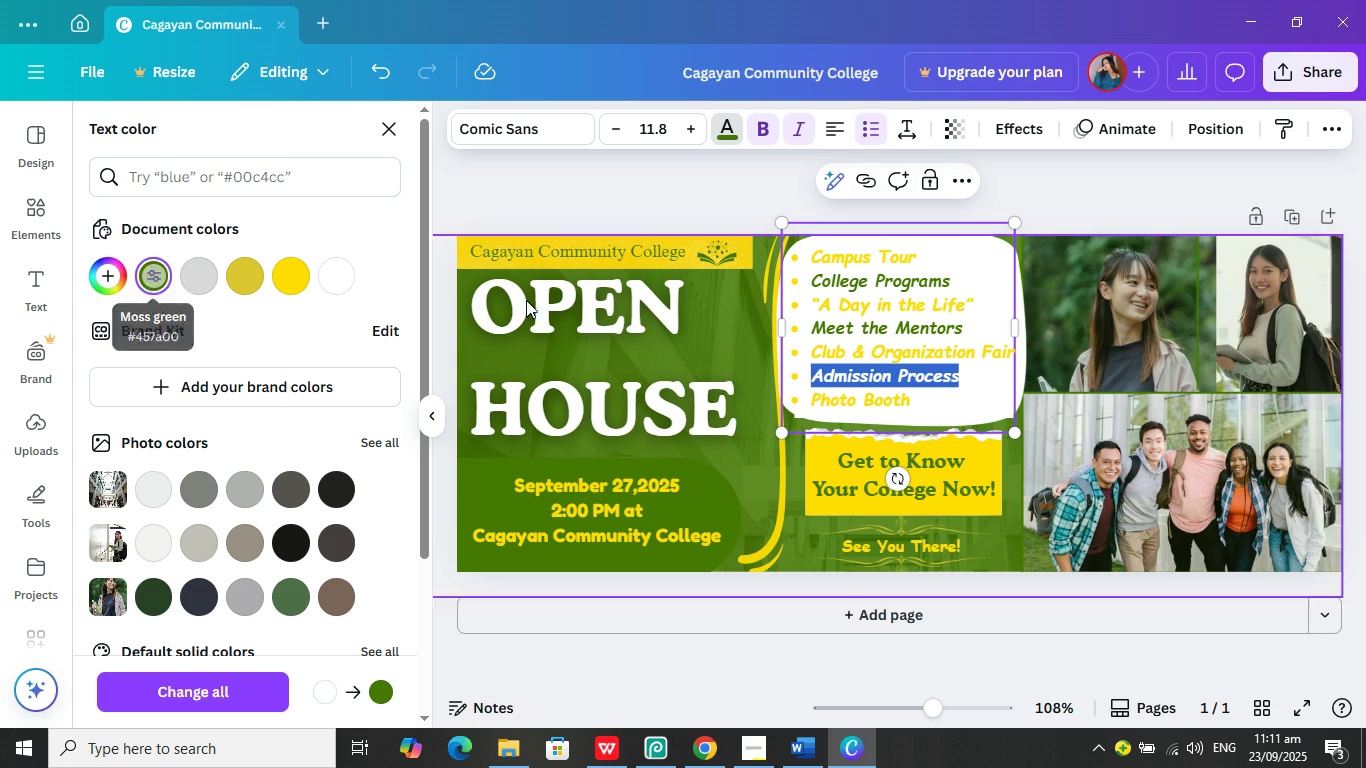 
left_click([1040, 184])
 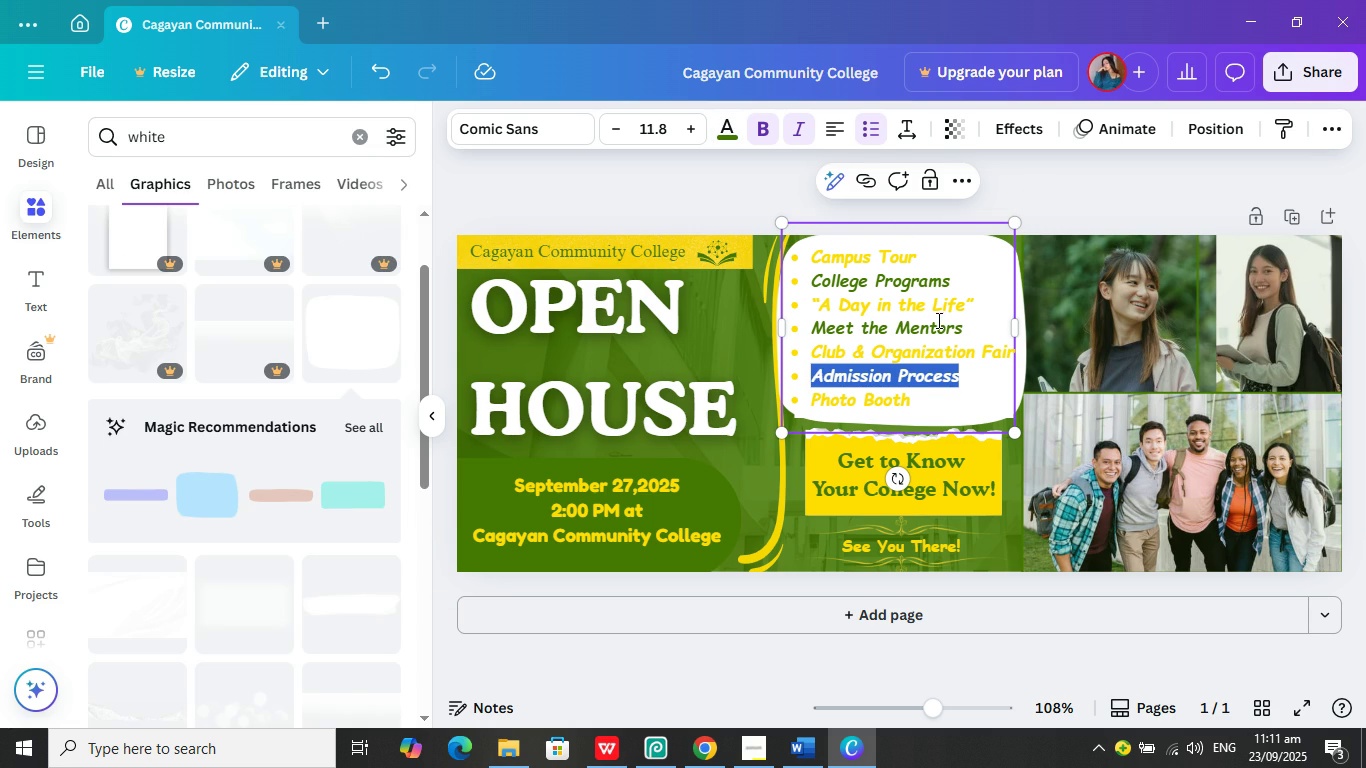 
left_click([937, 320])
 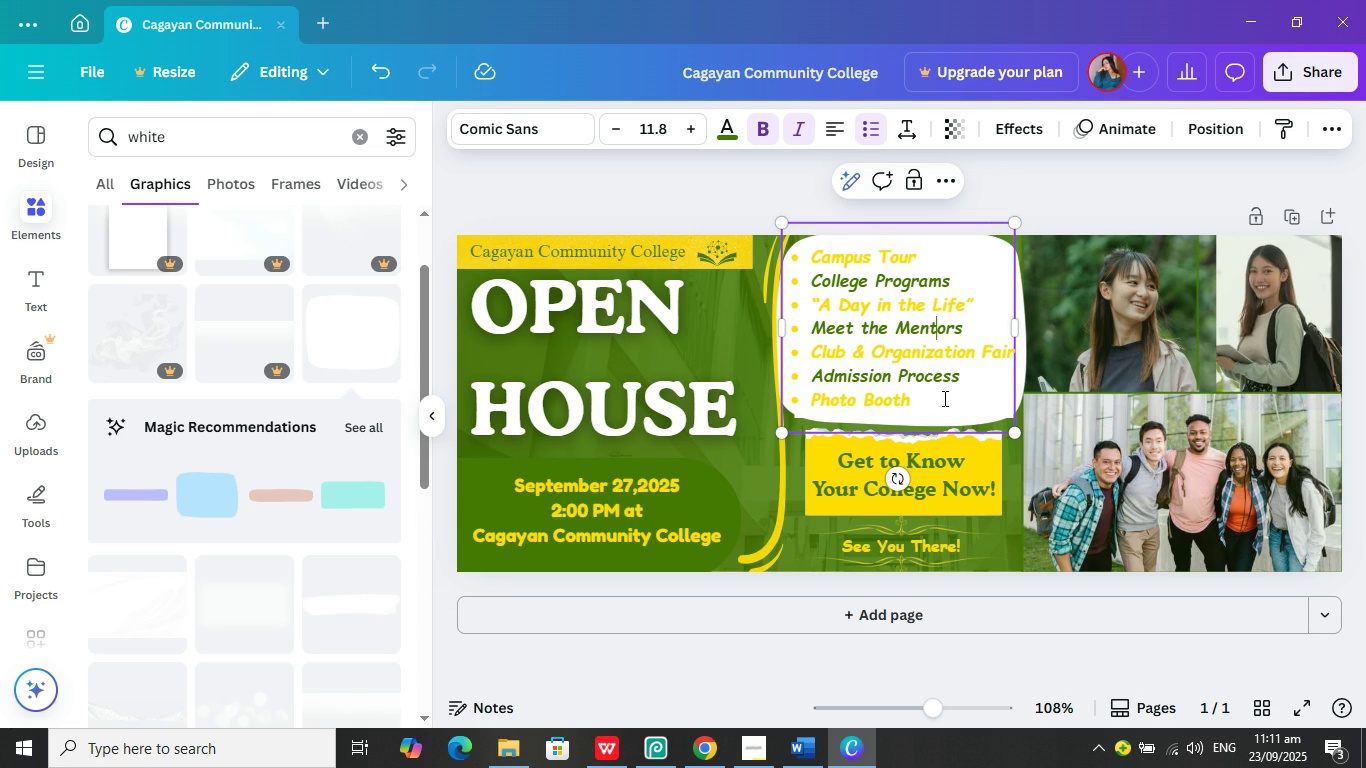 
left_click([958, 392])
 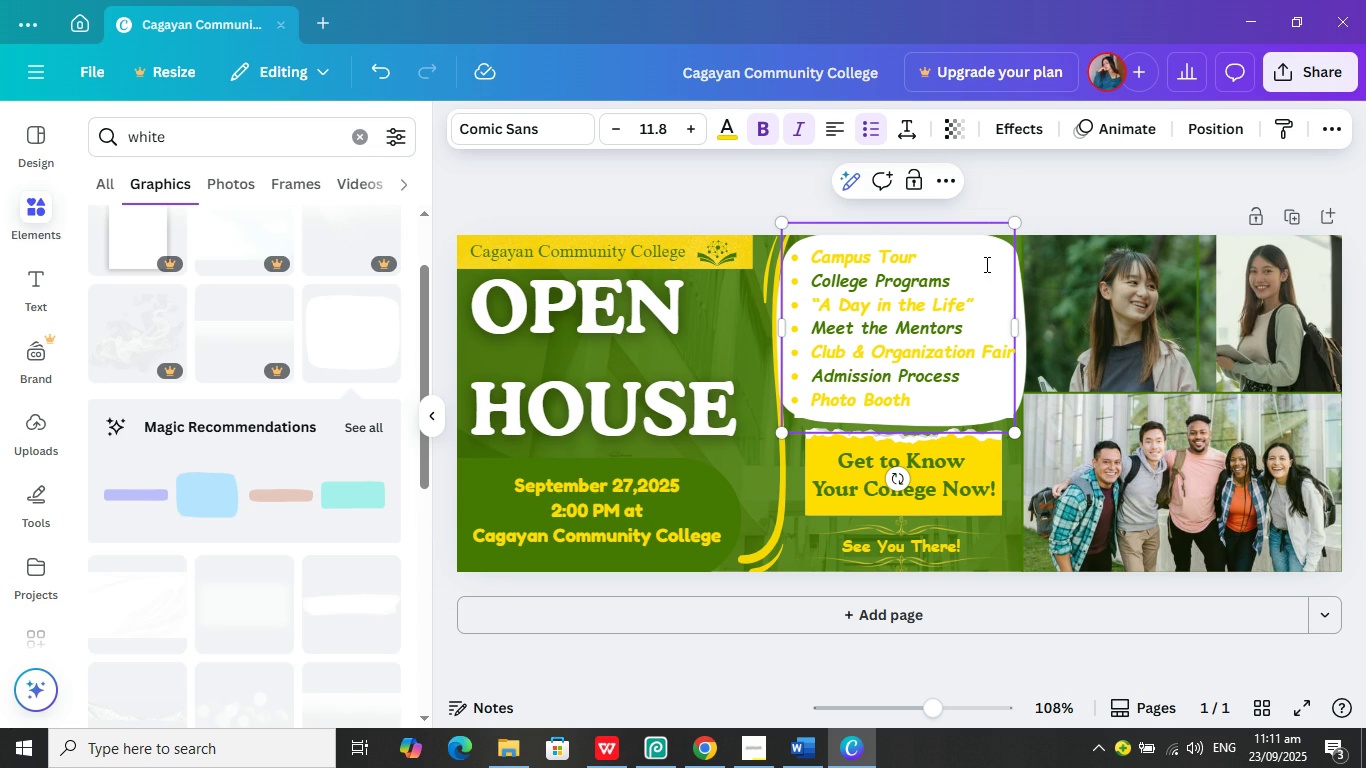 
left_click([985, 264])
 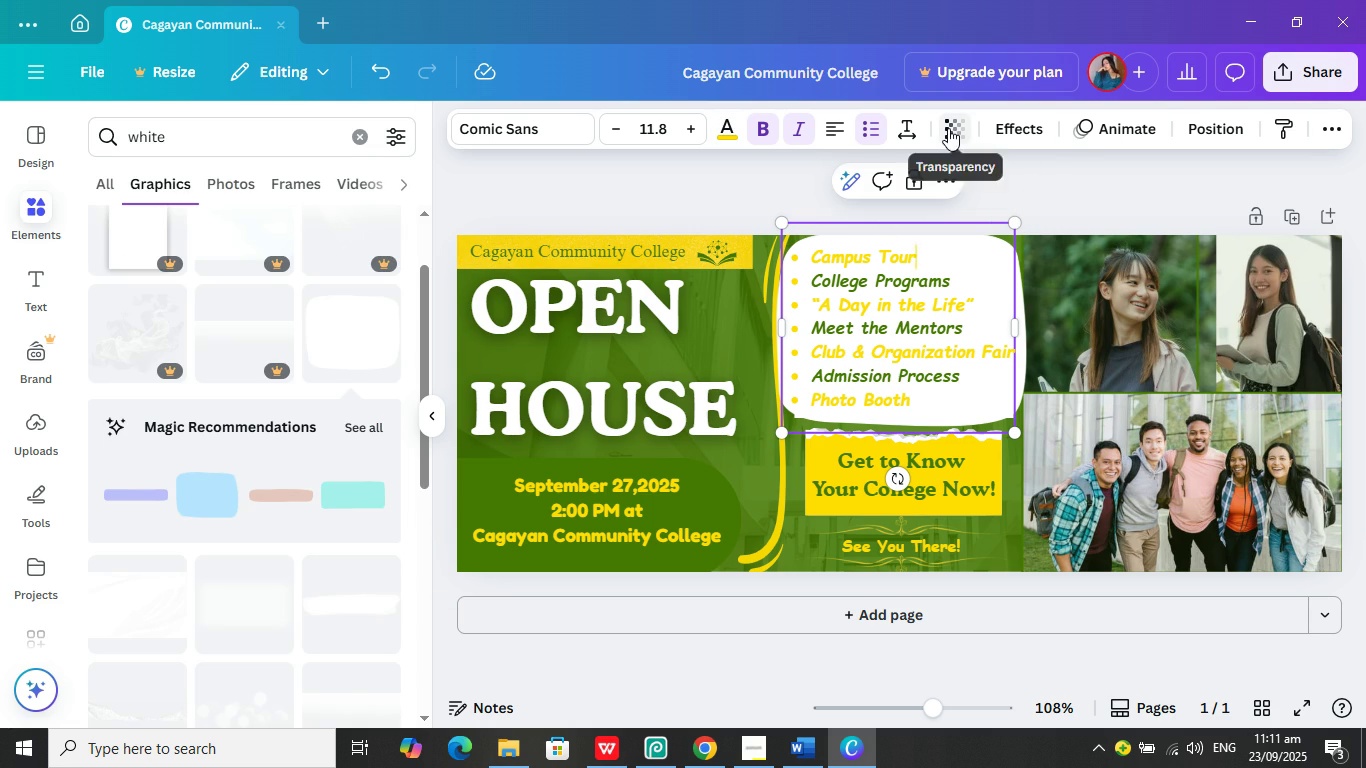 
left_click([948, 128])